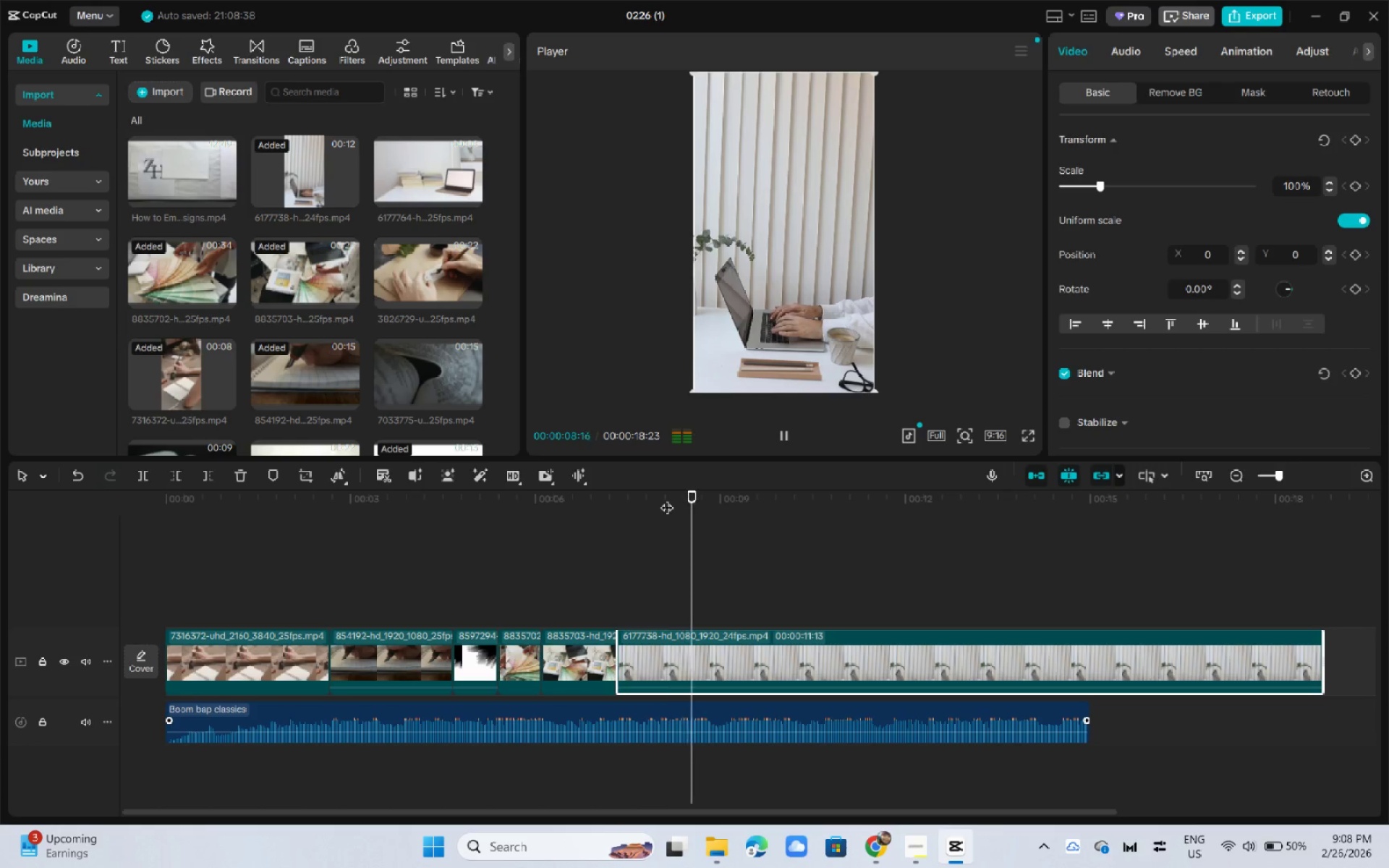 
key(Space)
 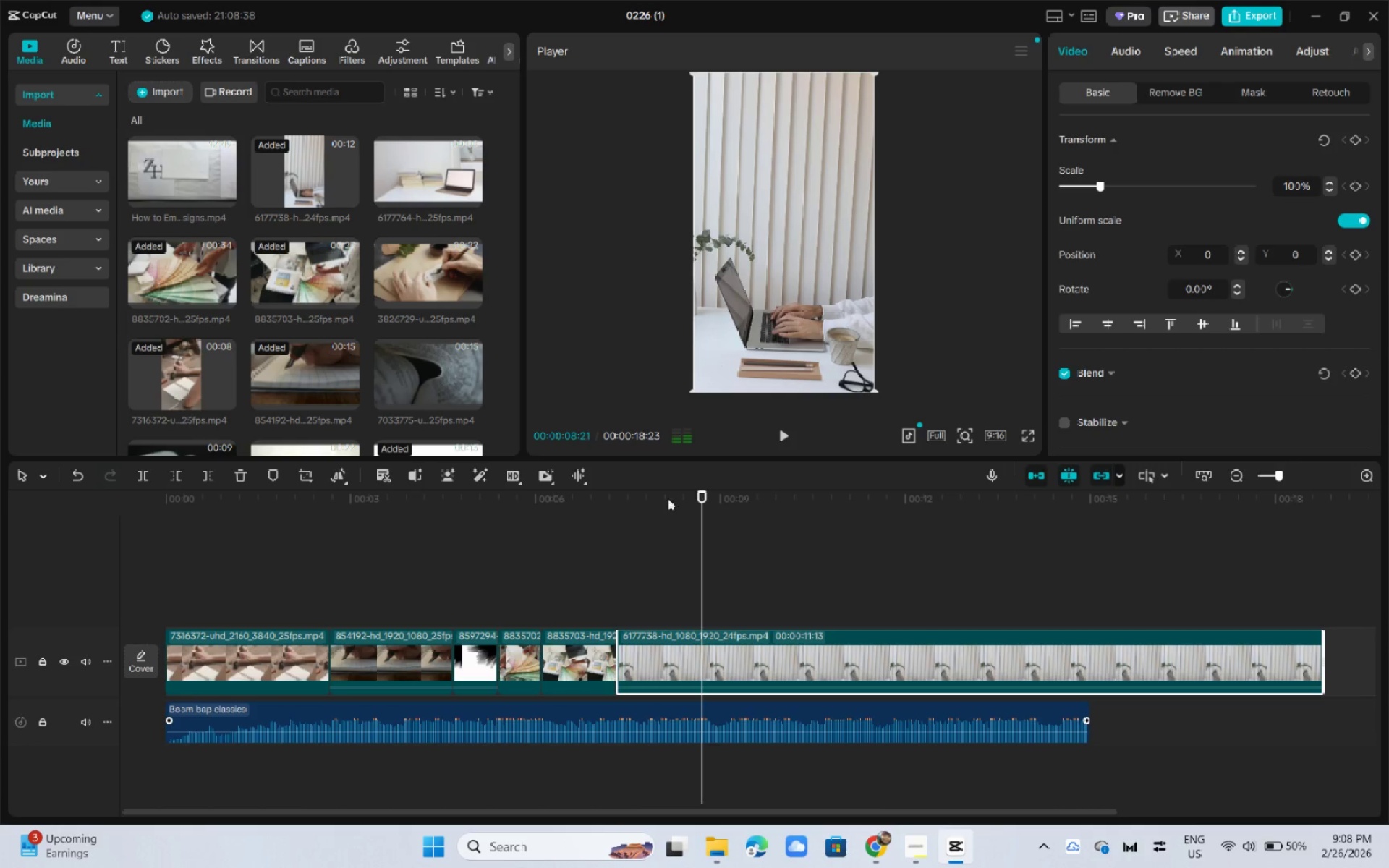 
left_click_drag(start_coordinate=[692, 503], to_coordinate=[697, 505])
 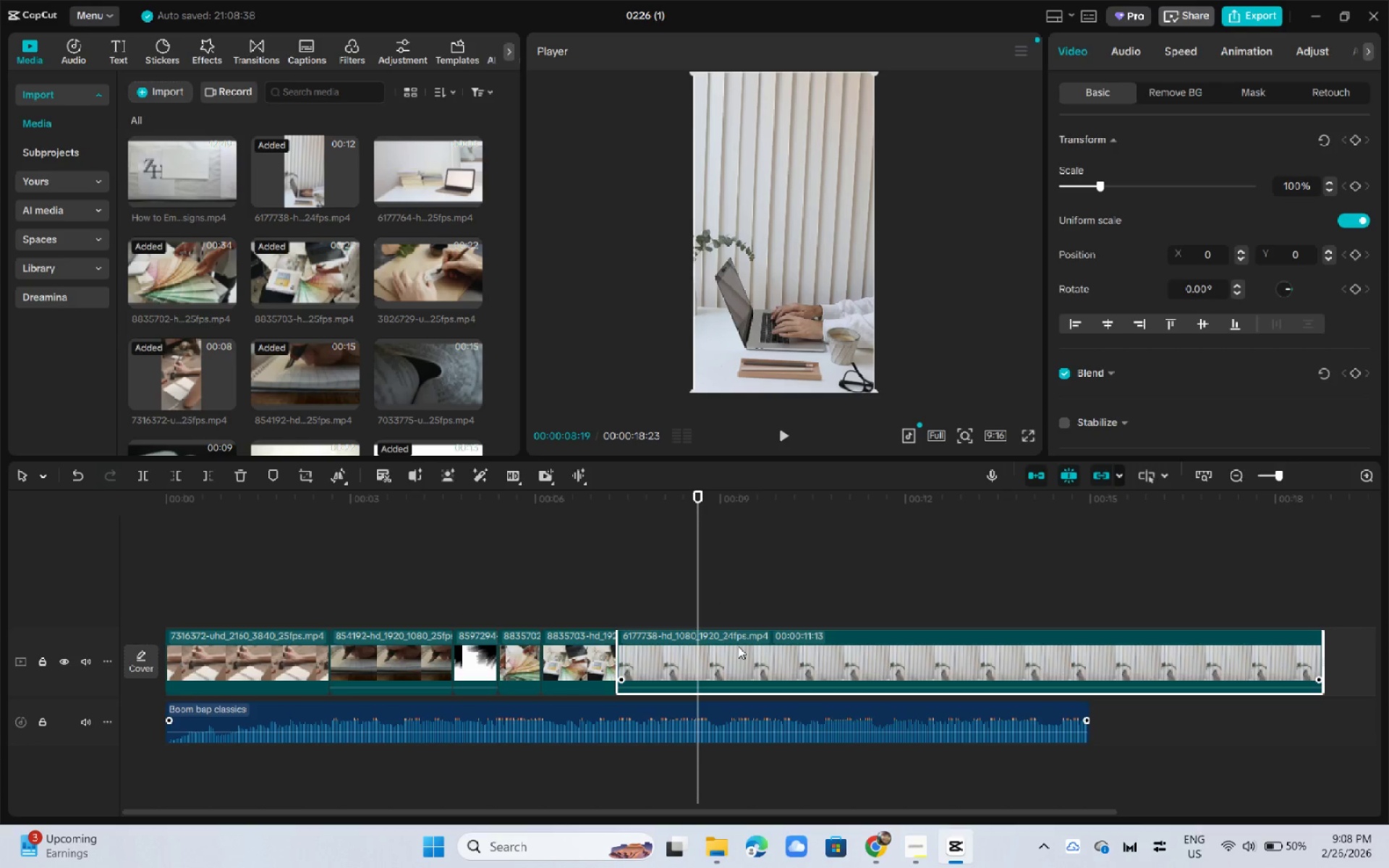 
key(Control+B)
 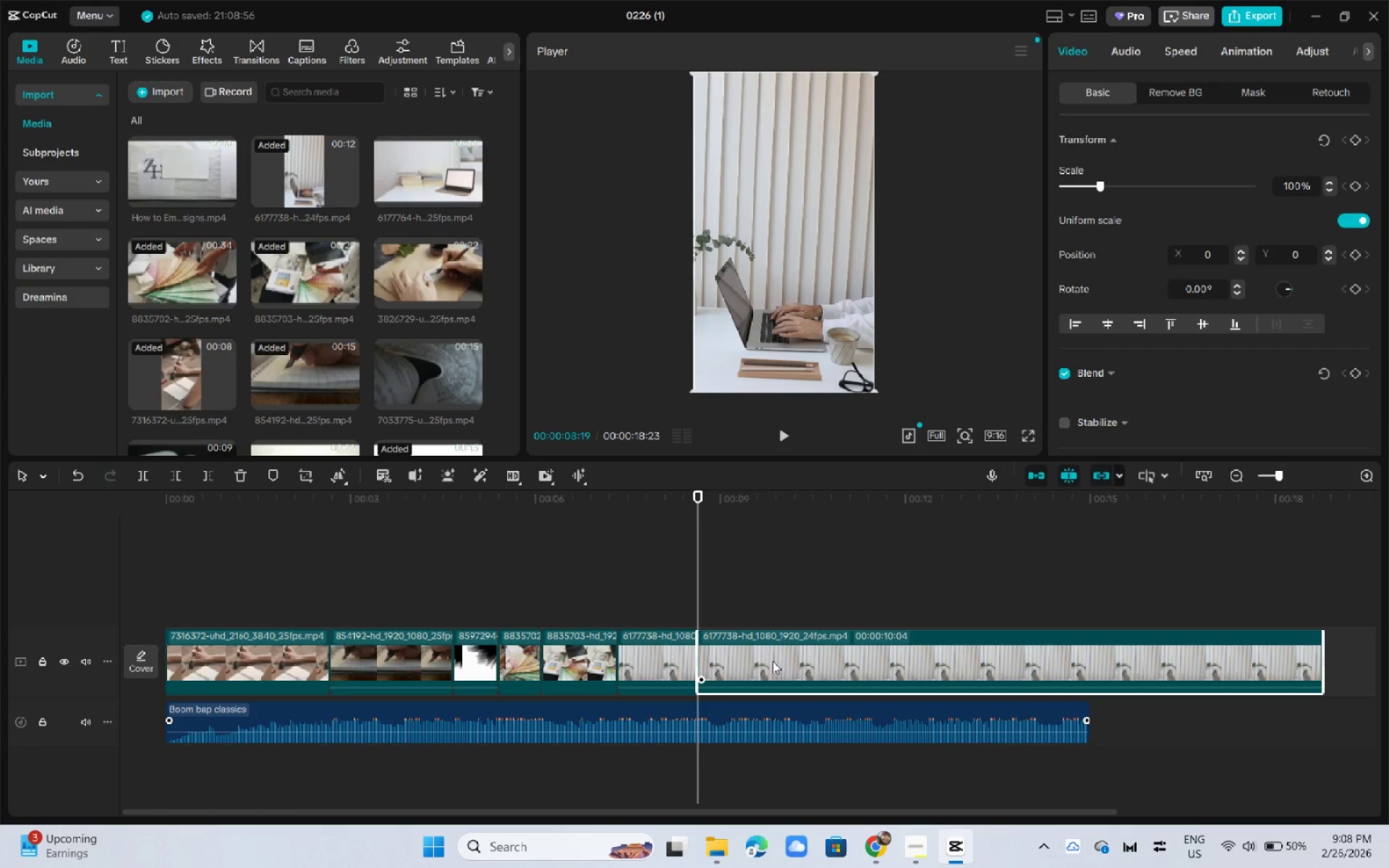 
left_click([773, 661])
 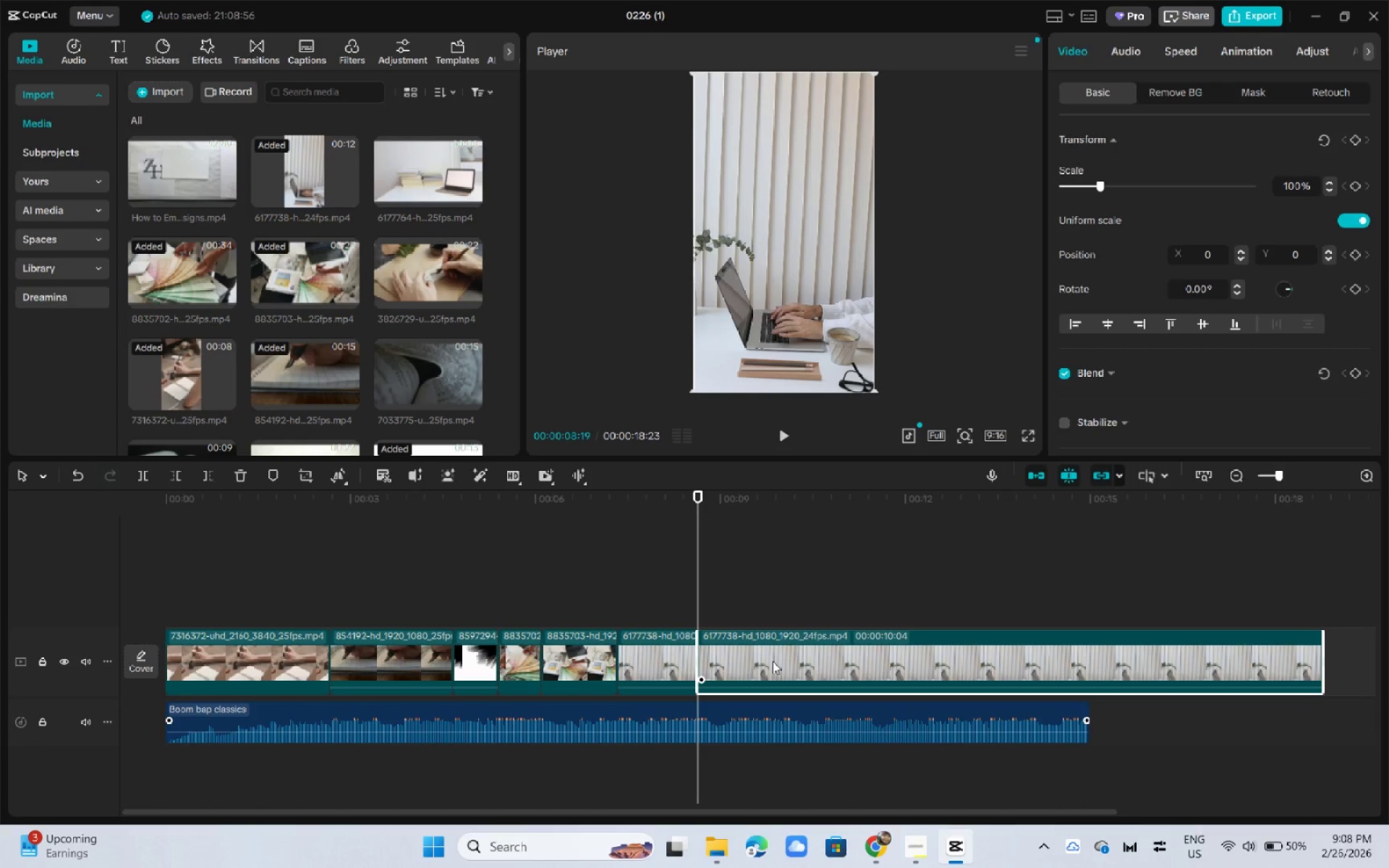 
key(Backspace)
 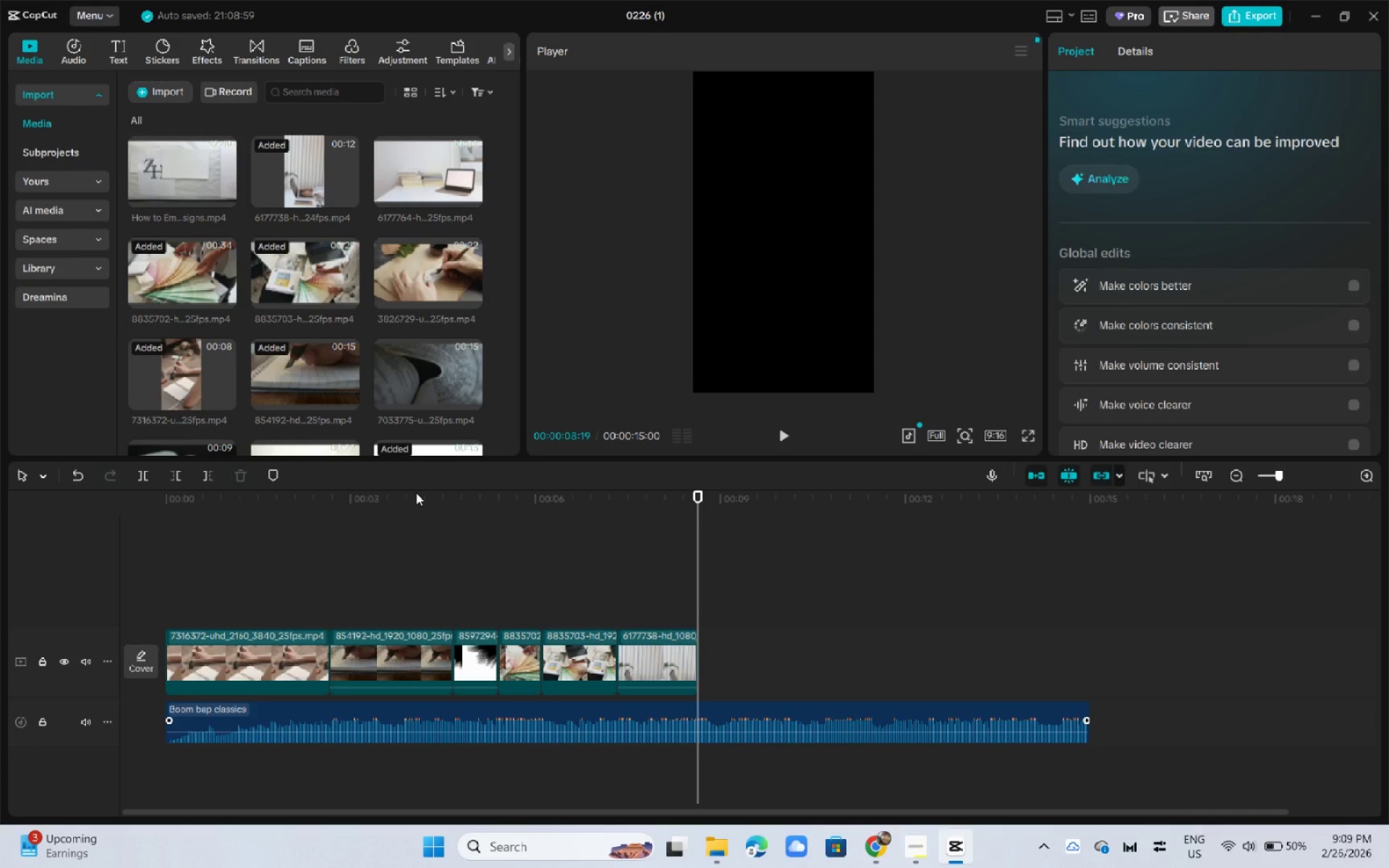 
wait(5.3)
 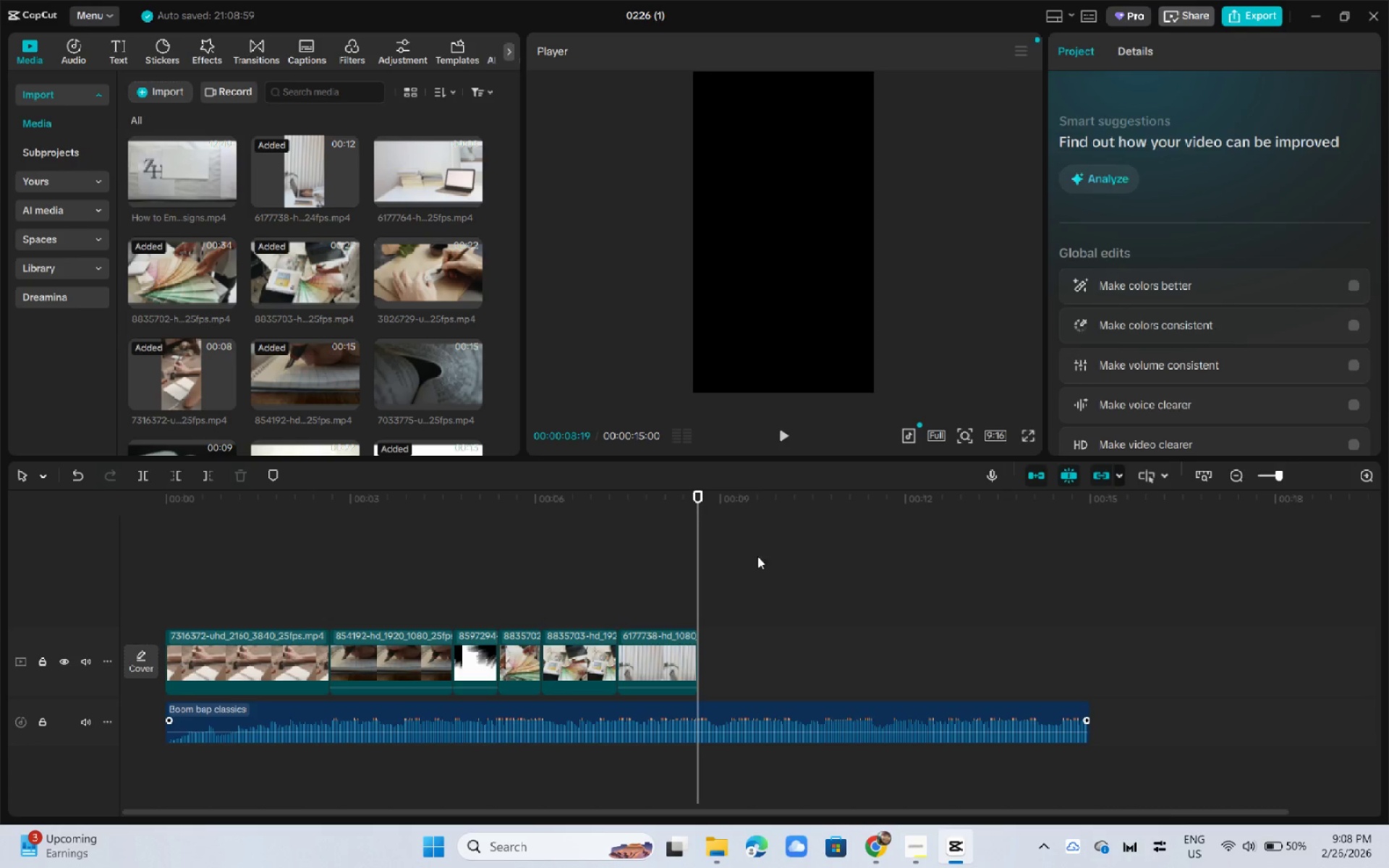 
left_click_drag(start_coordinate=[236, 499], to_coordinate=[84, 508])
 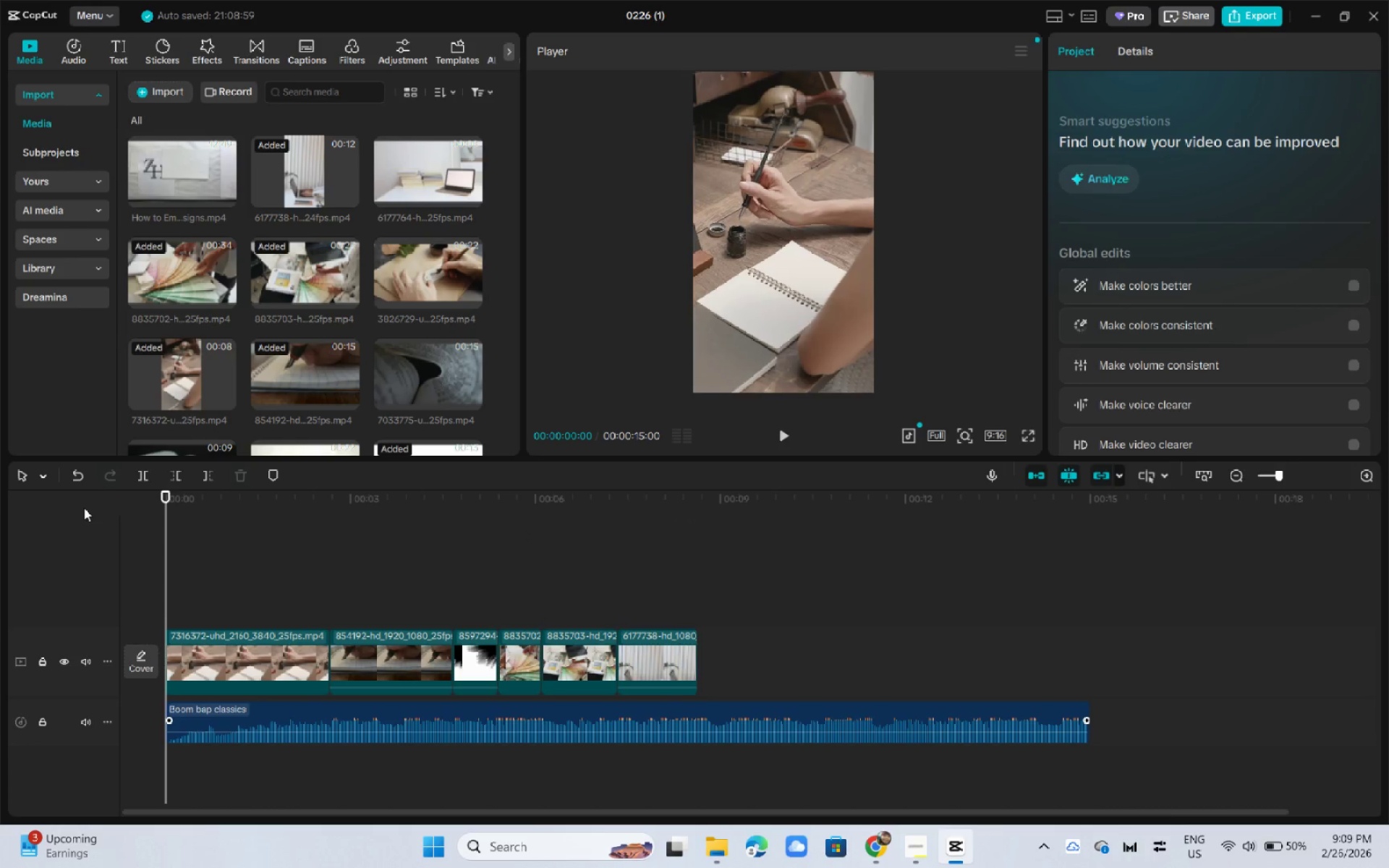 
key(Space)
 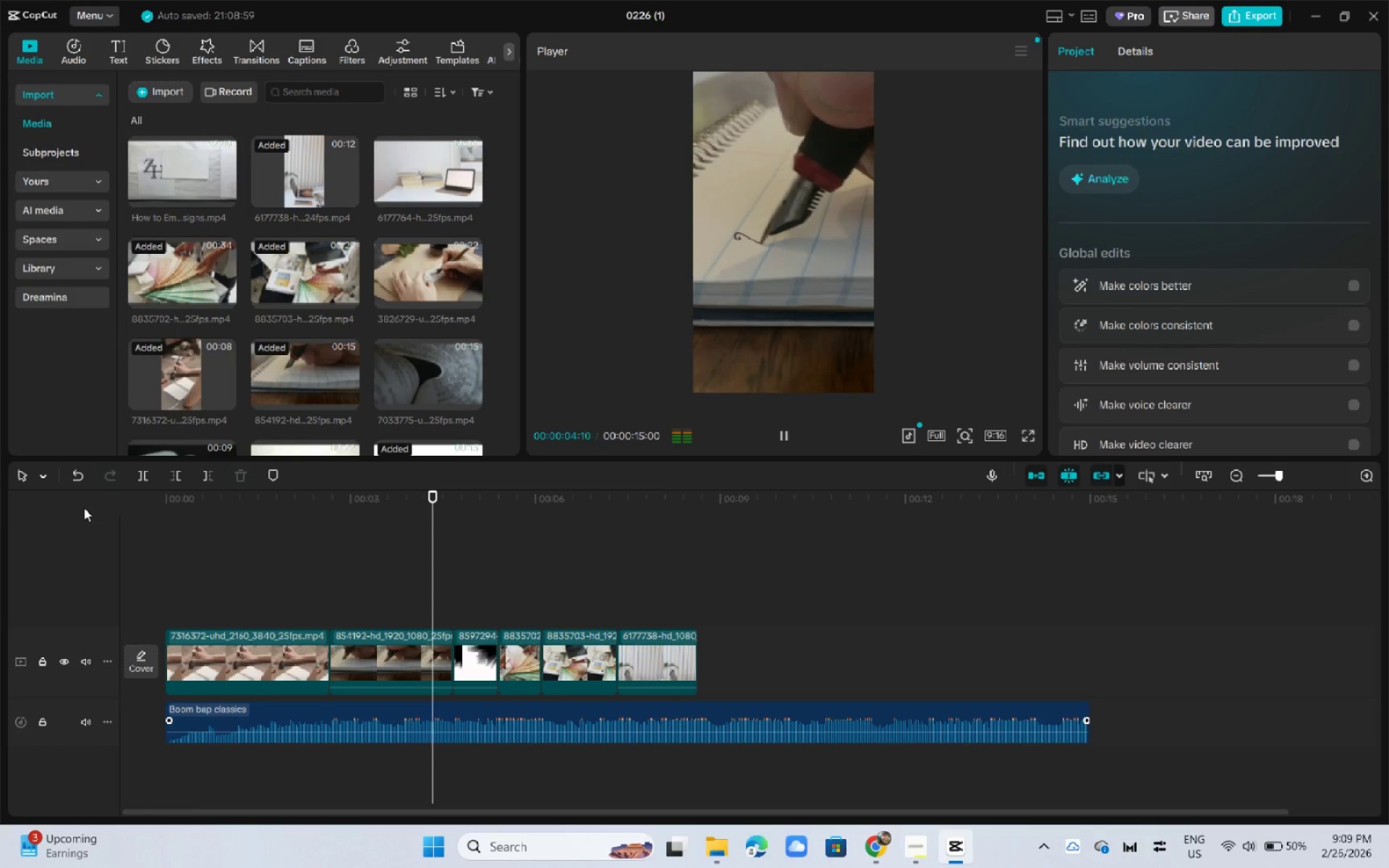 
wait(9.47)
 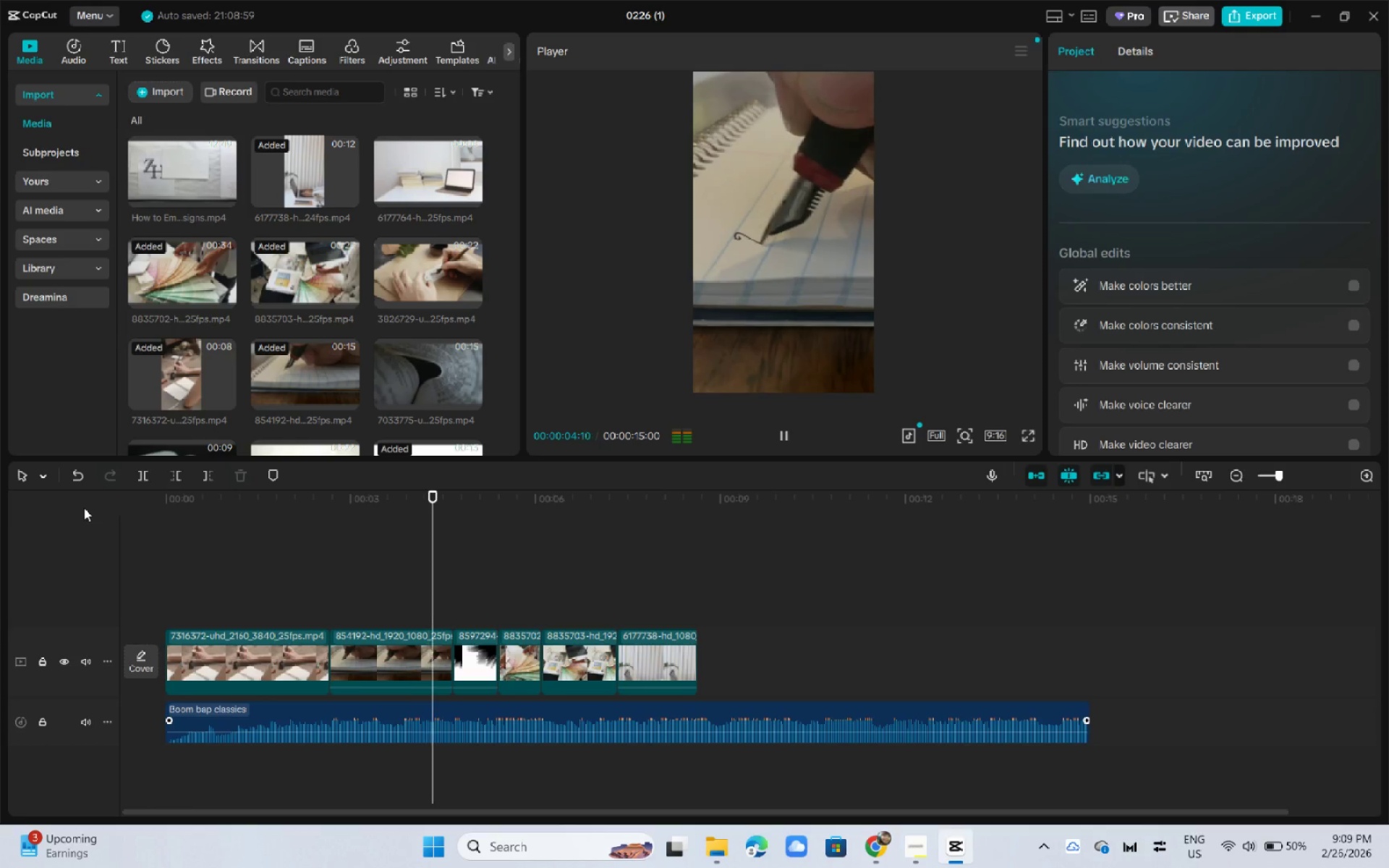 
key(Space)
 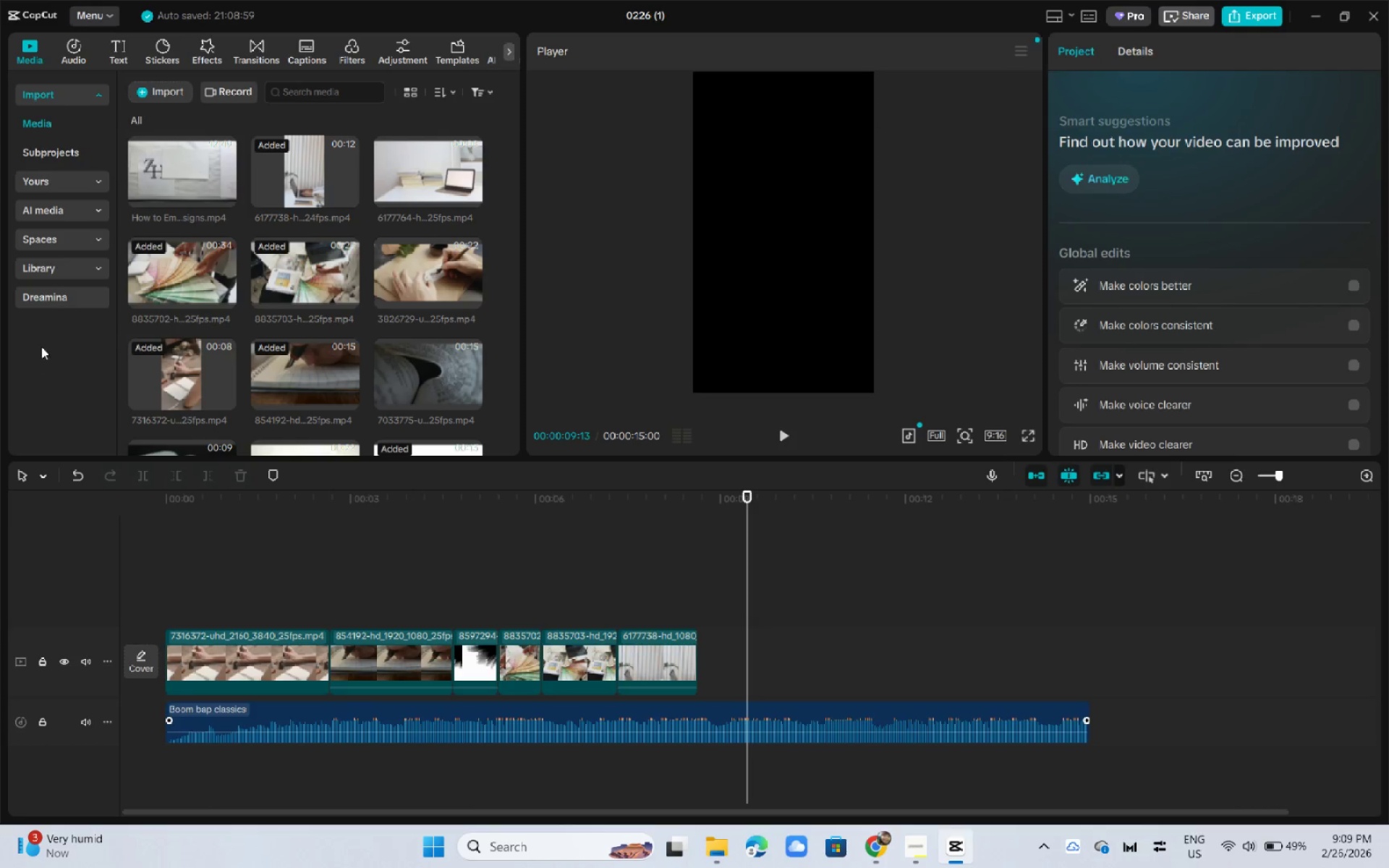 
mouse_move([150, 359])
 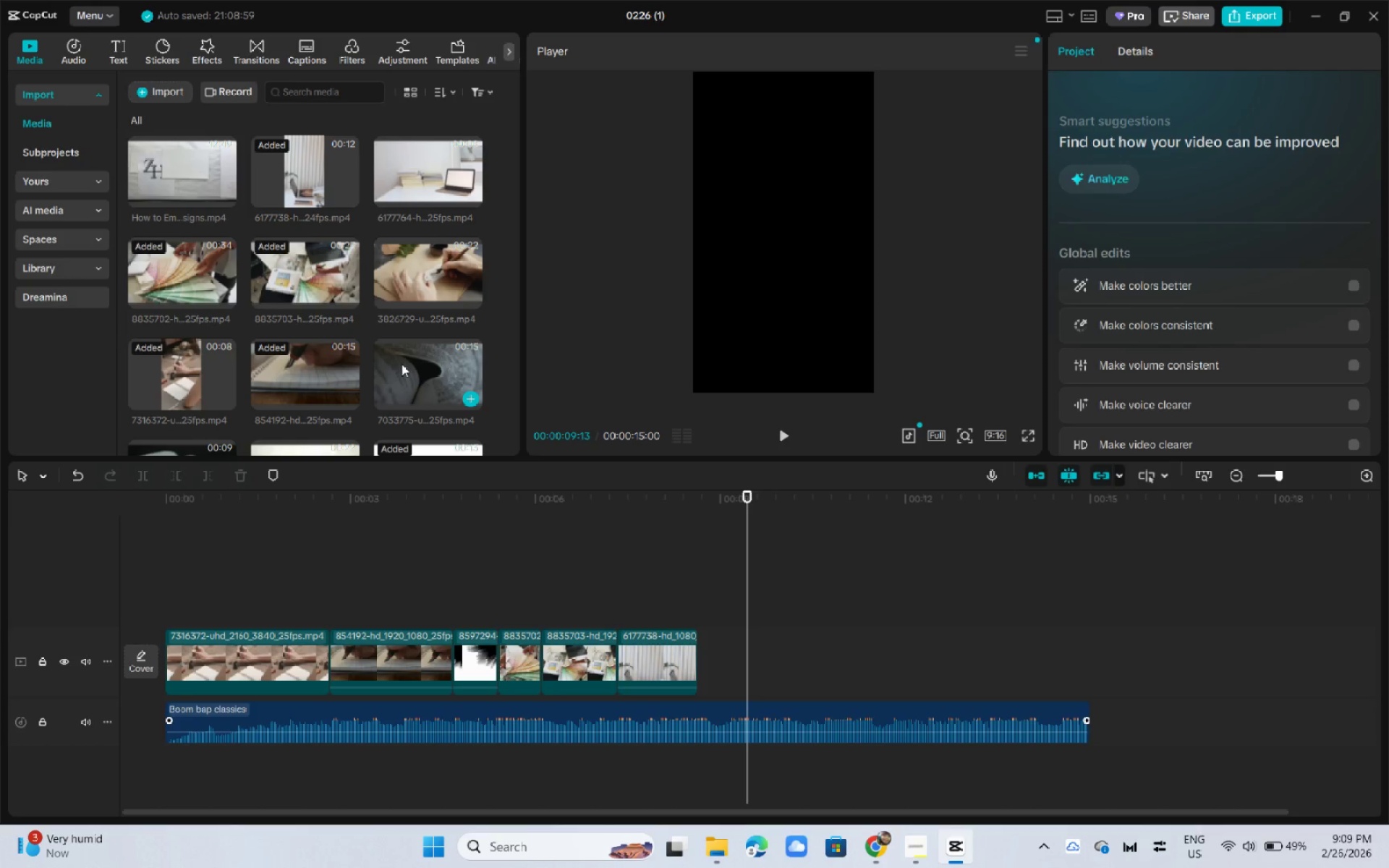 
left_click_drag(start_coordinate=[417, 376], to_coordinate=[462, 668])
 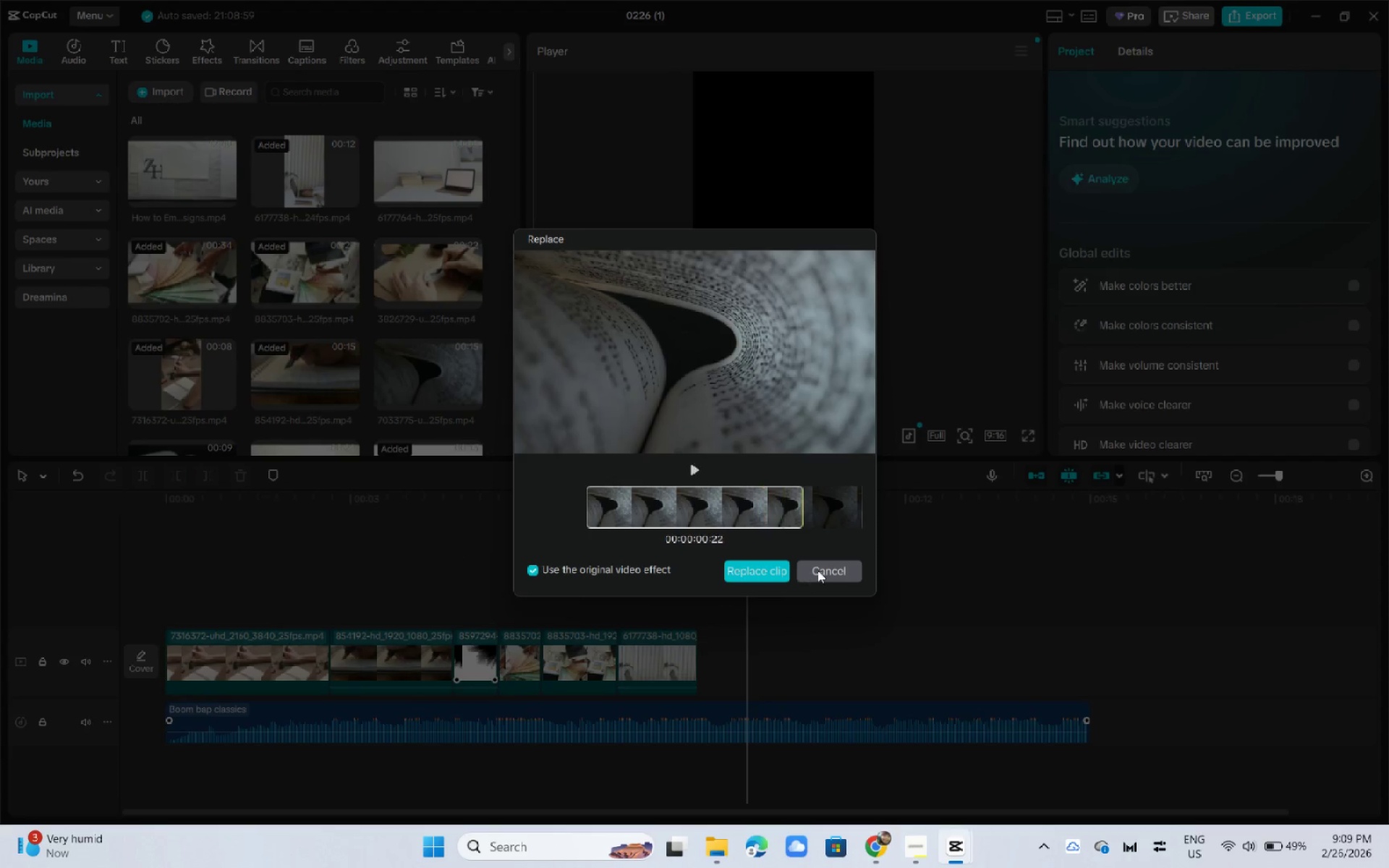 
left_click_drag(start_coordinate=[434, 381], to_coordinate=[452, 663])
 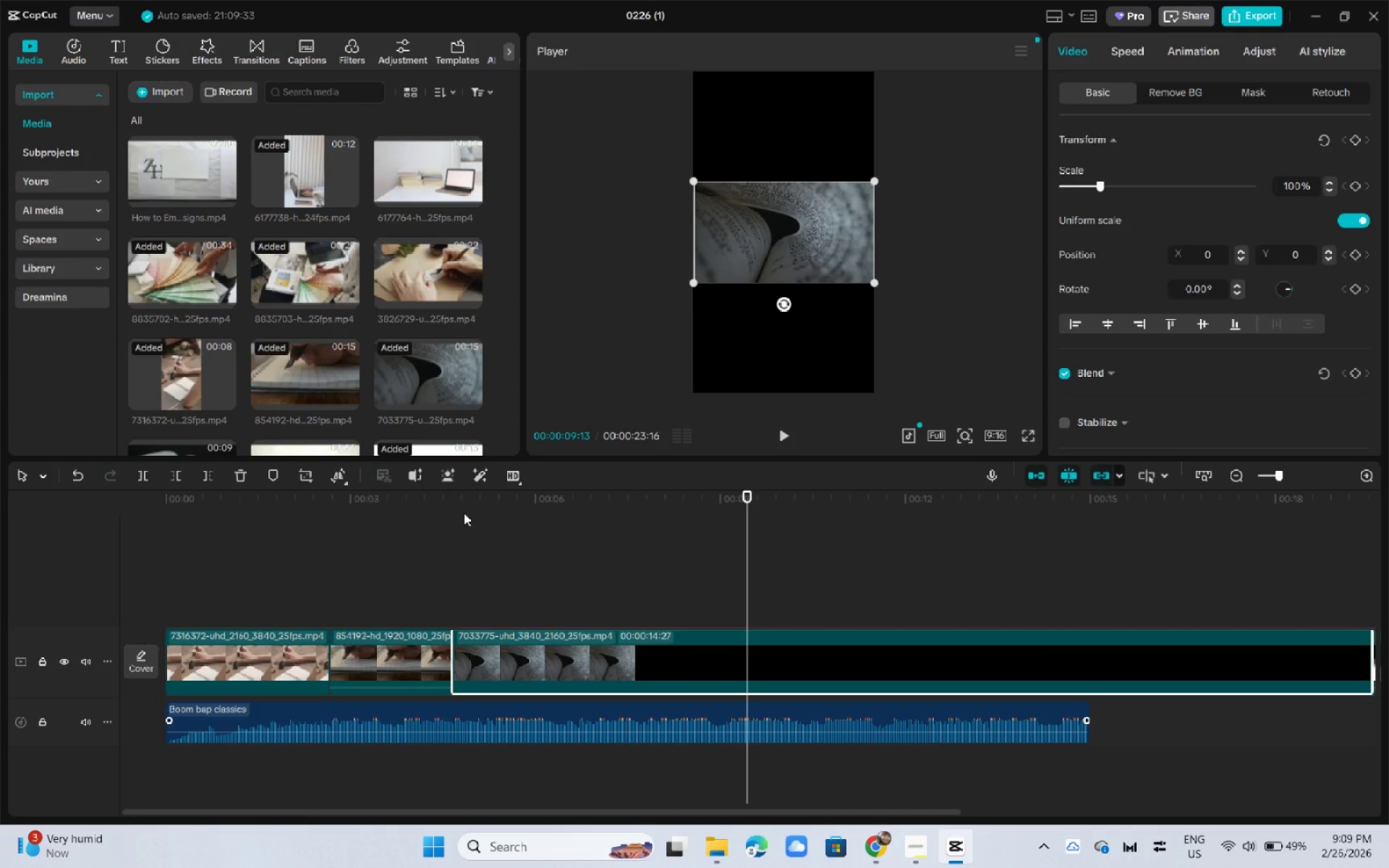 
left_click_drag(start_coordinate=[447, 501], to_coordinate=[473, 501])
 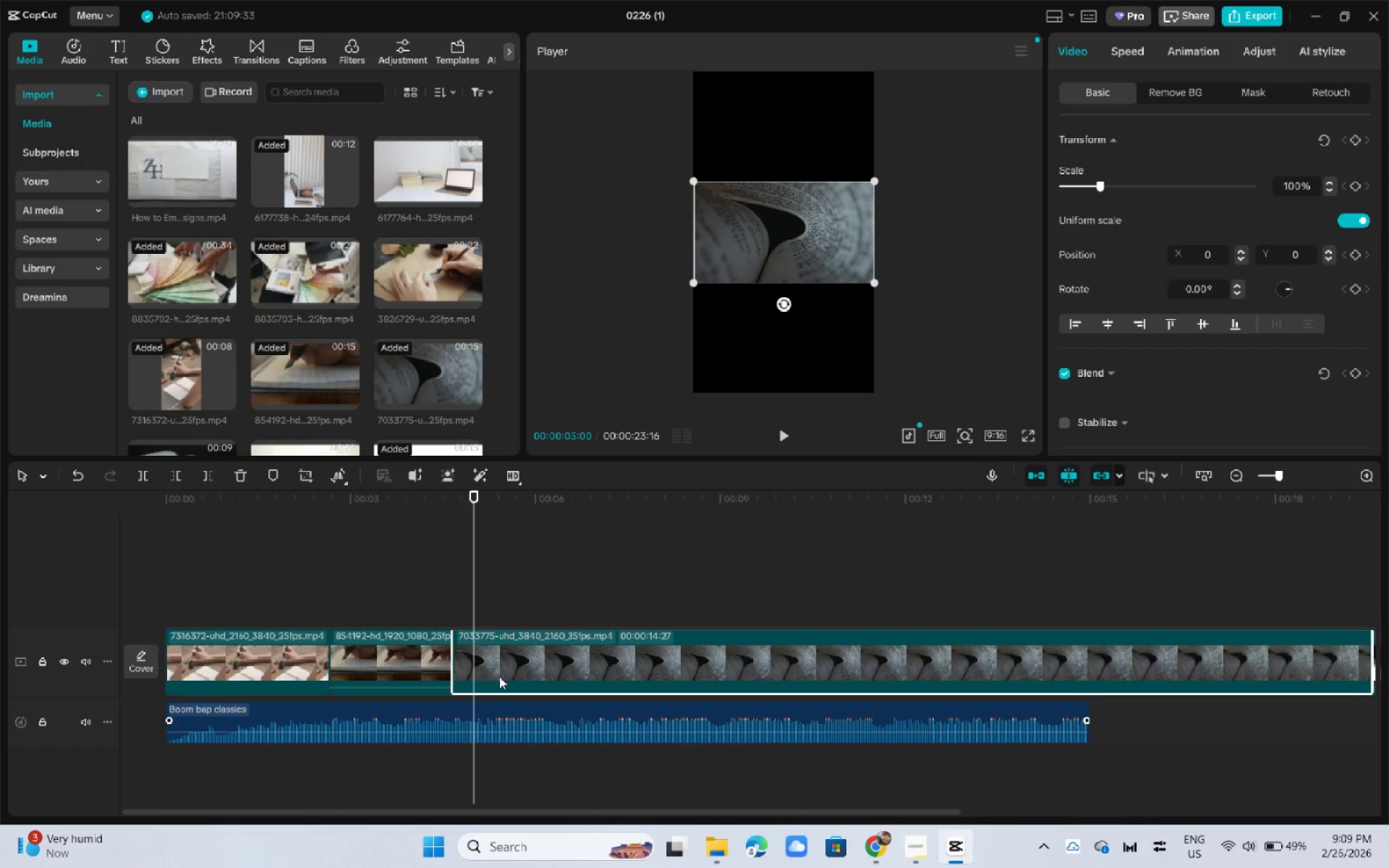 
left_click_drag(start_coordinate=[501, 676], to_coordinate=[204, 672])
 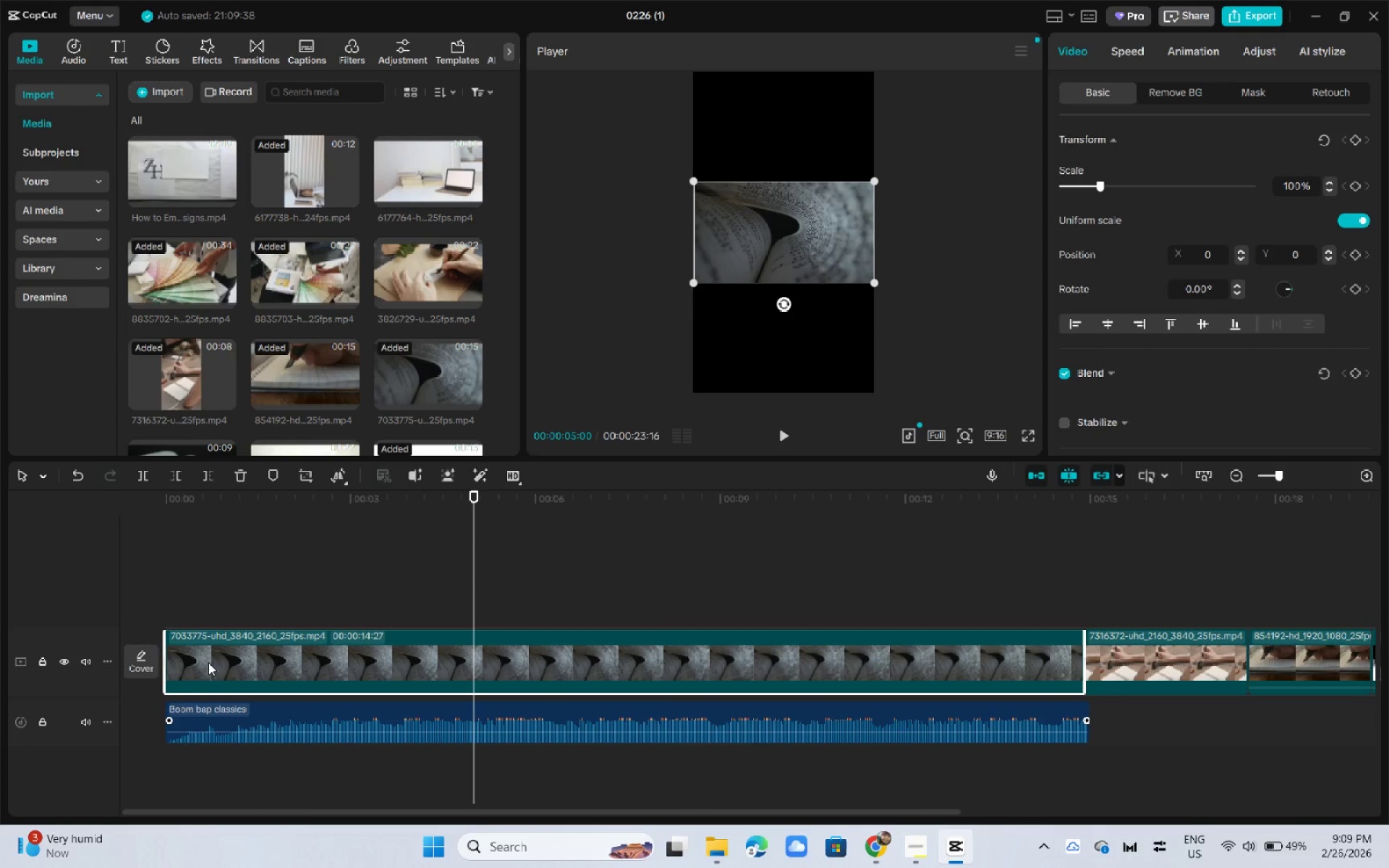 
key(Alt+AltLeft)
 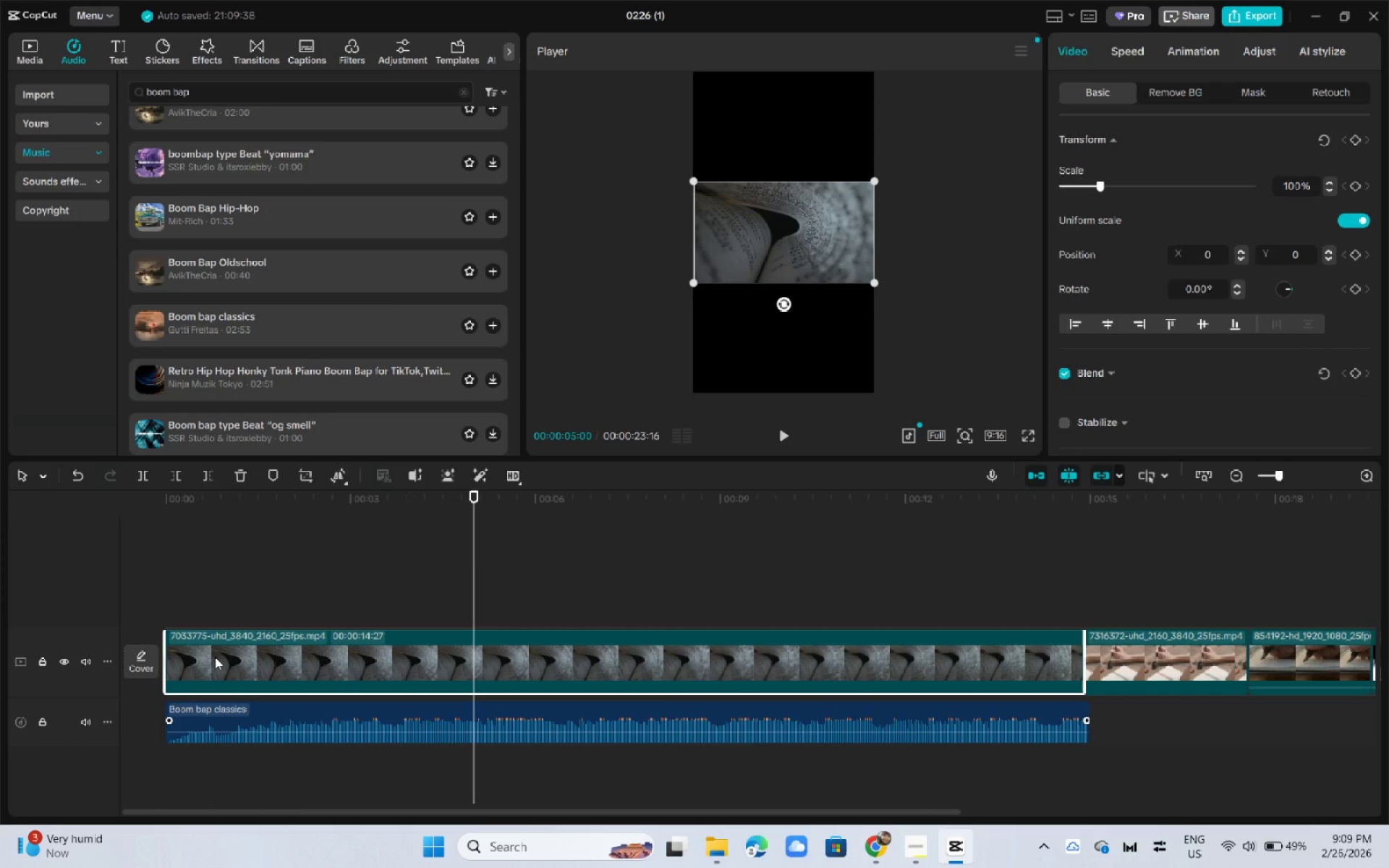 
key(Tab)
 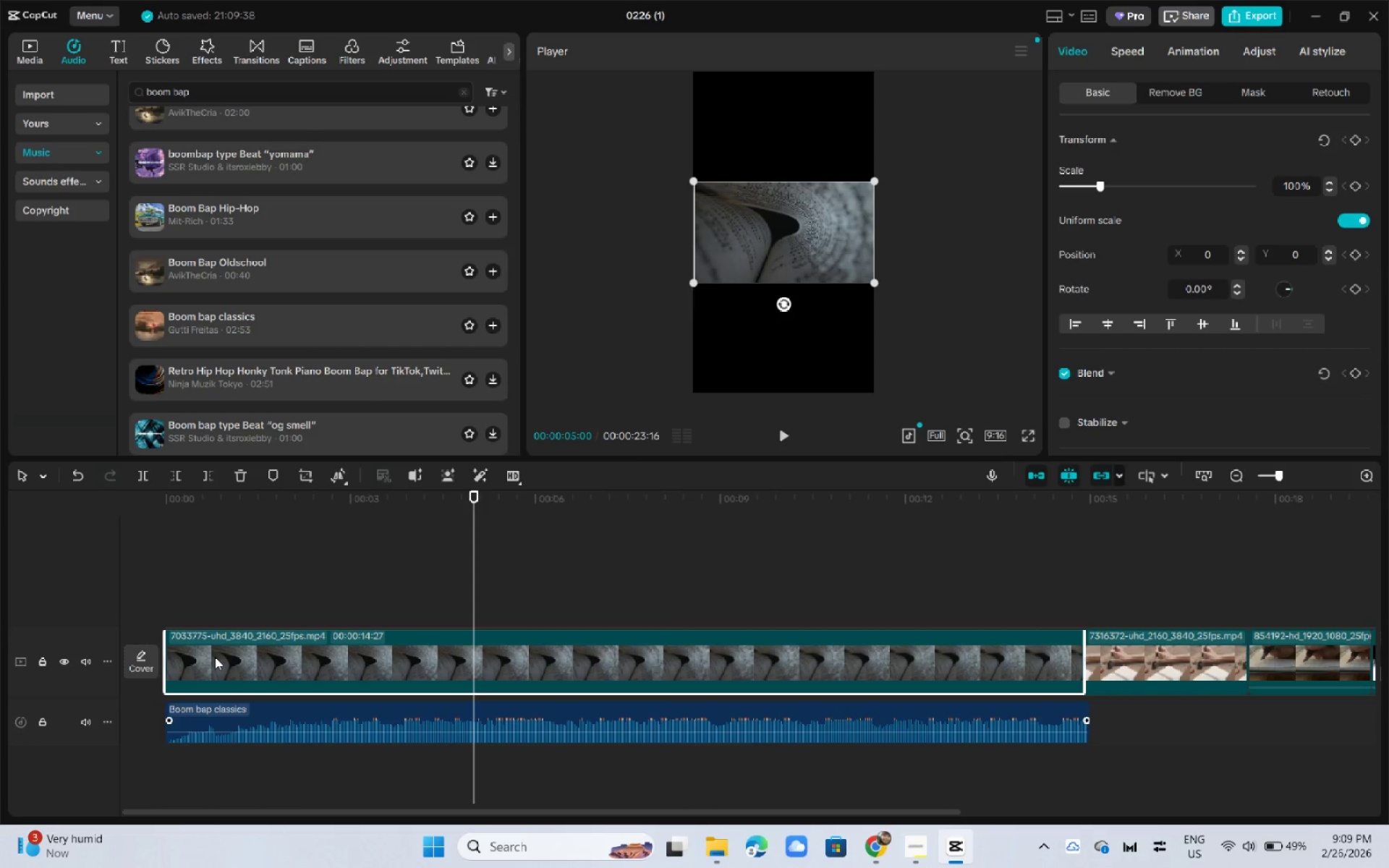 
key(Alt+AltLeft)
 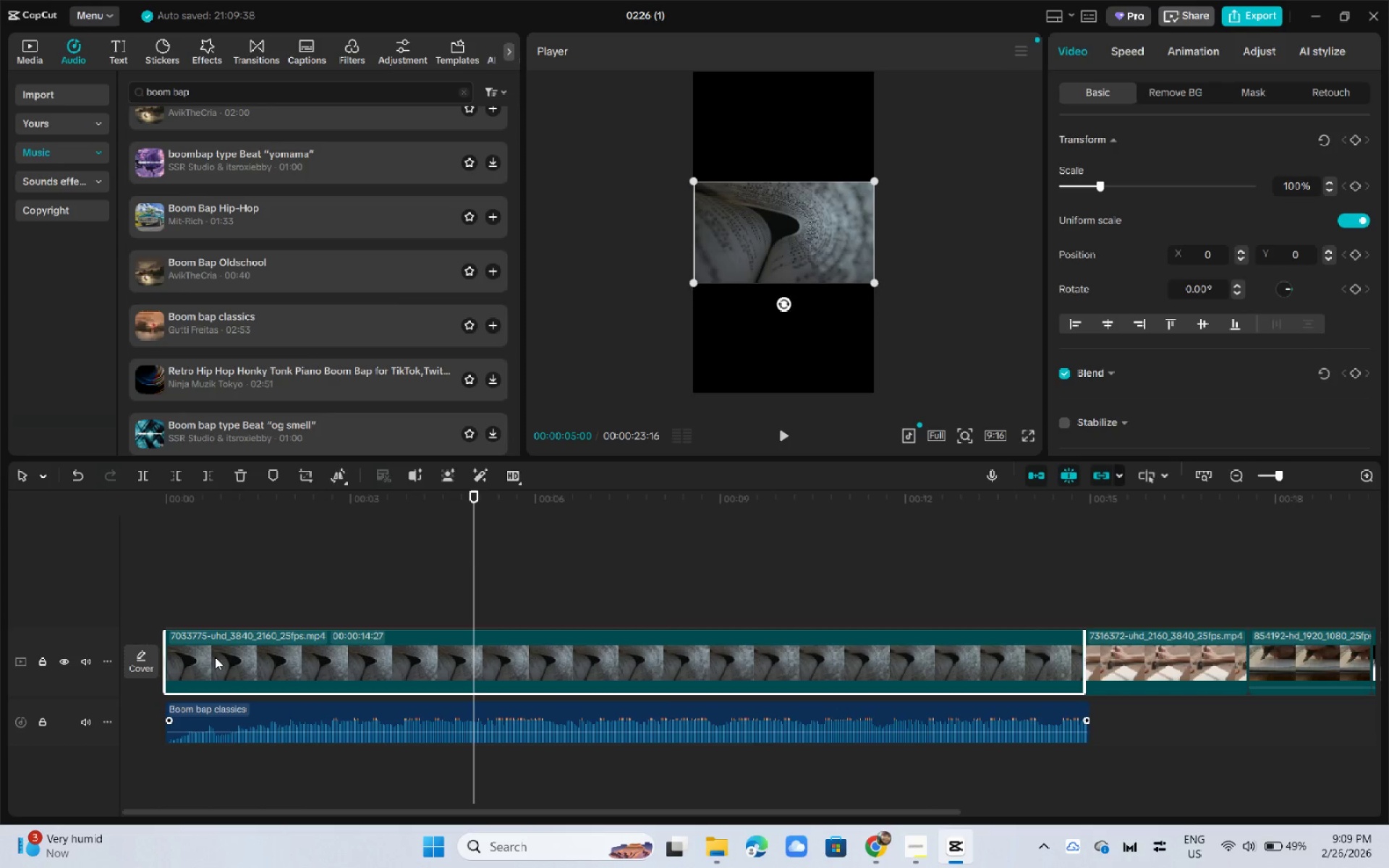 
key(Alt+Tab)
 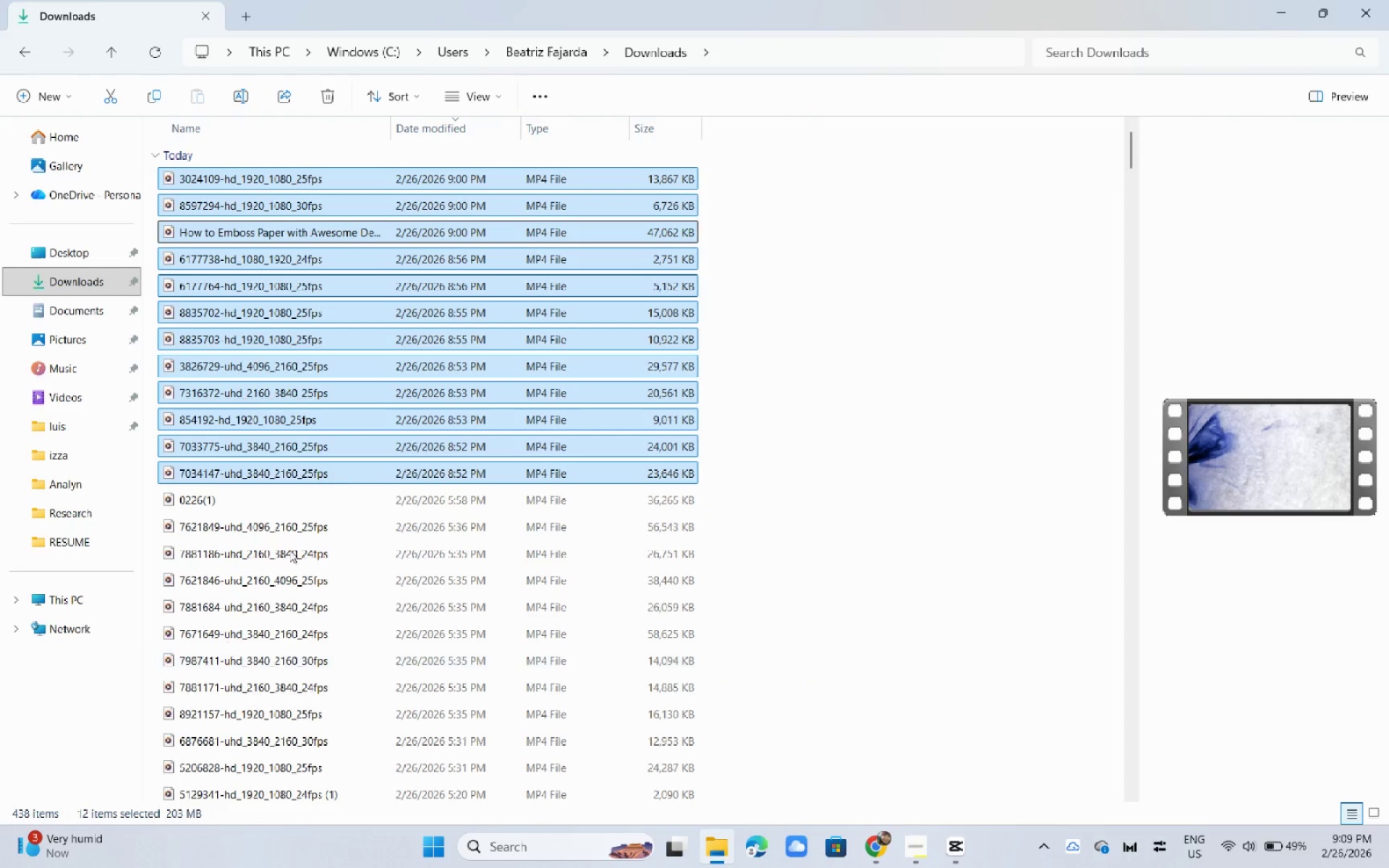 
key(Alt+Tab)
 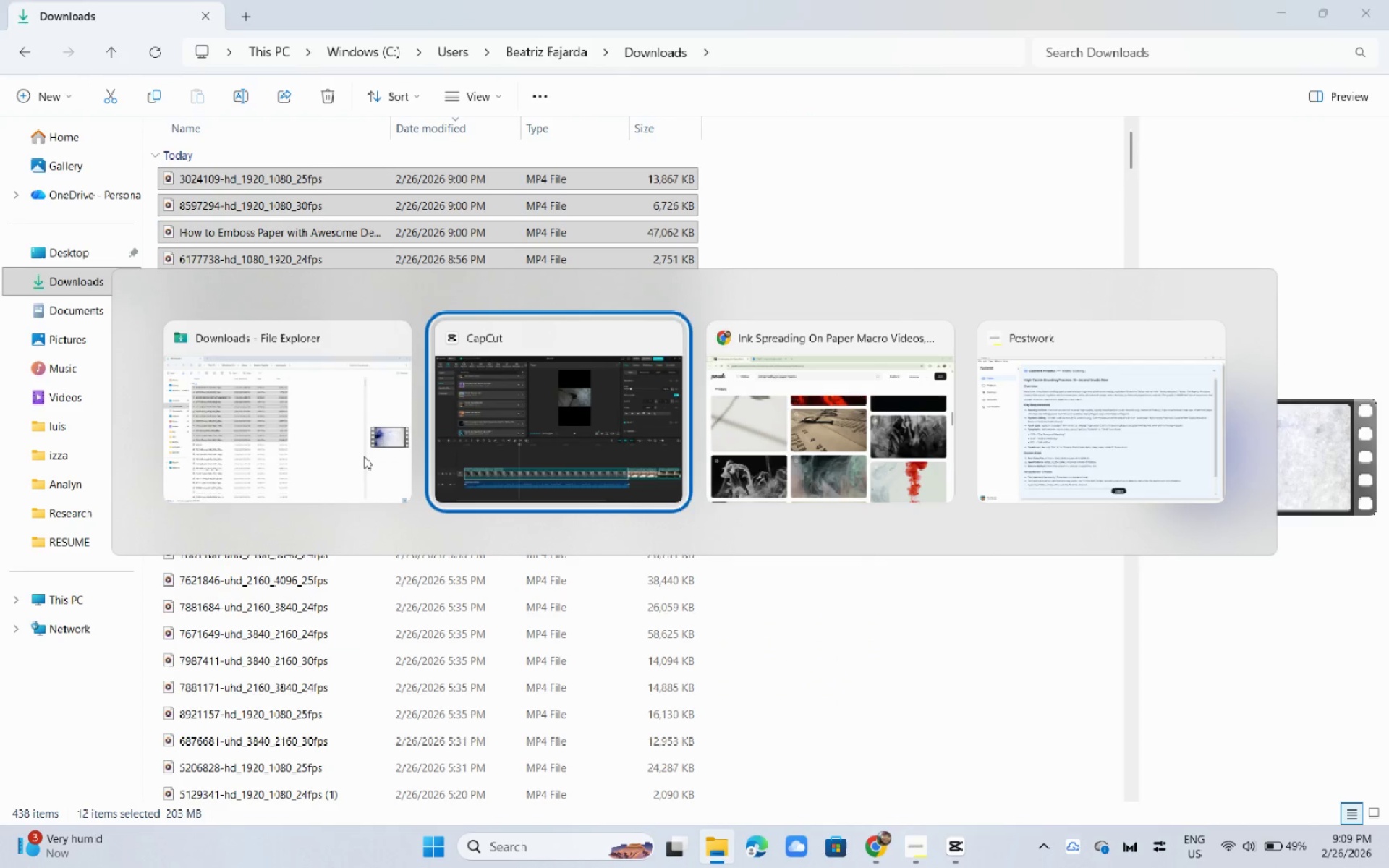 
key(Alt+Tab)
 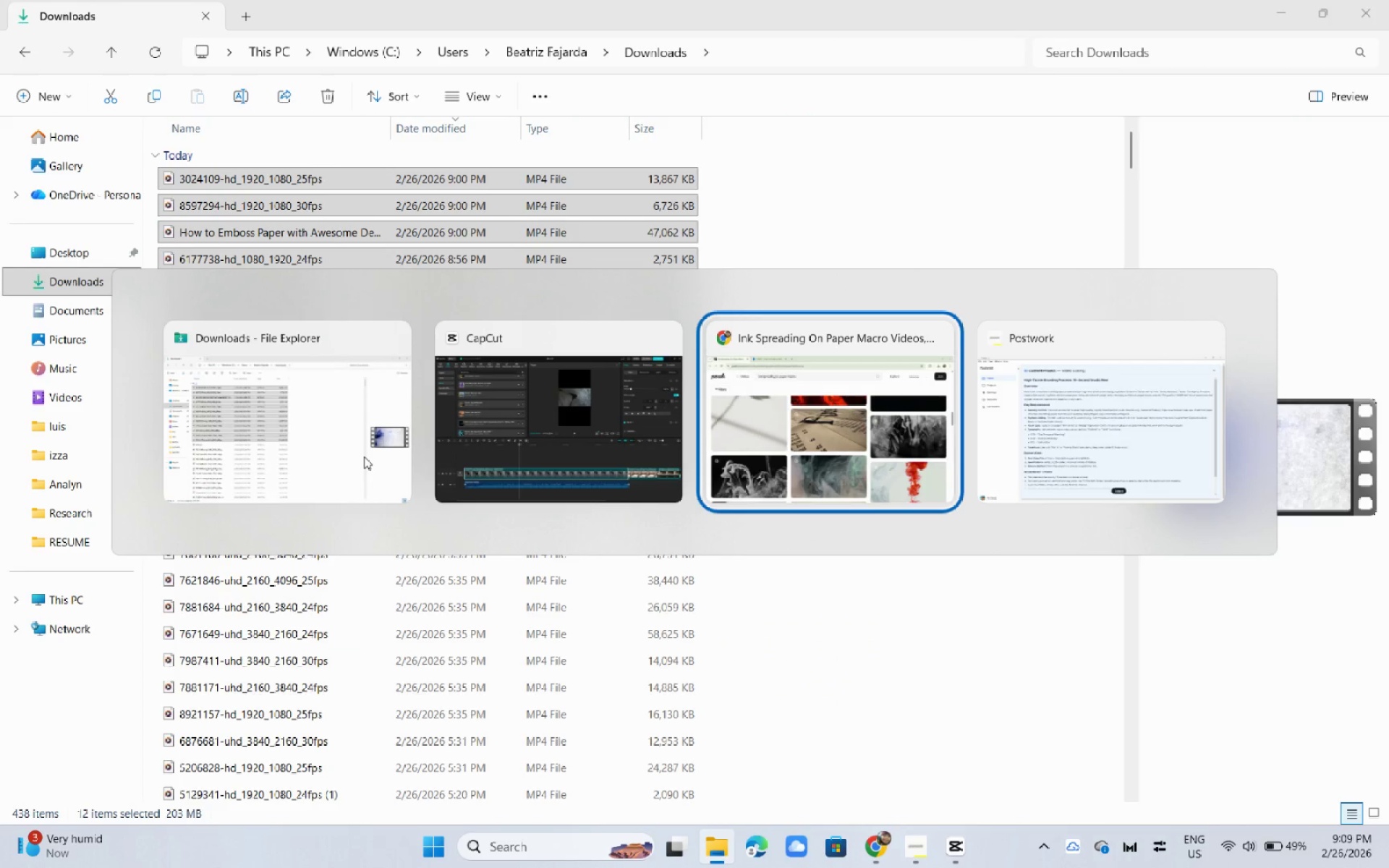 
key(Alt+Tab)